 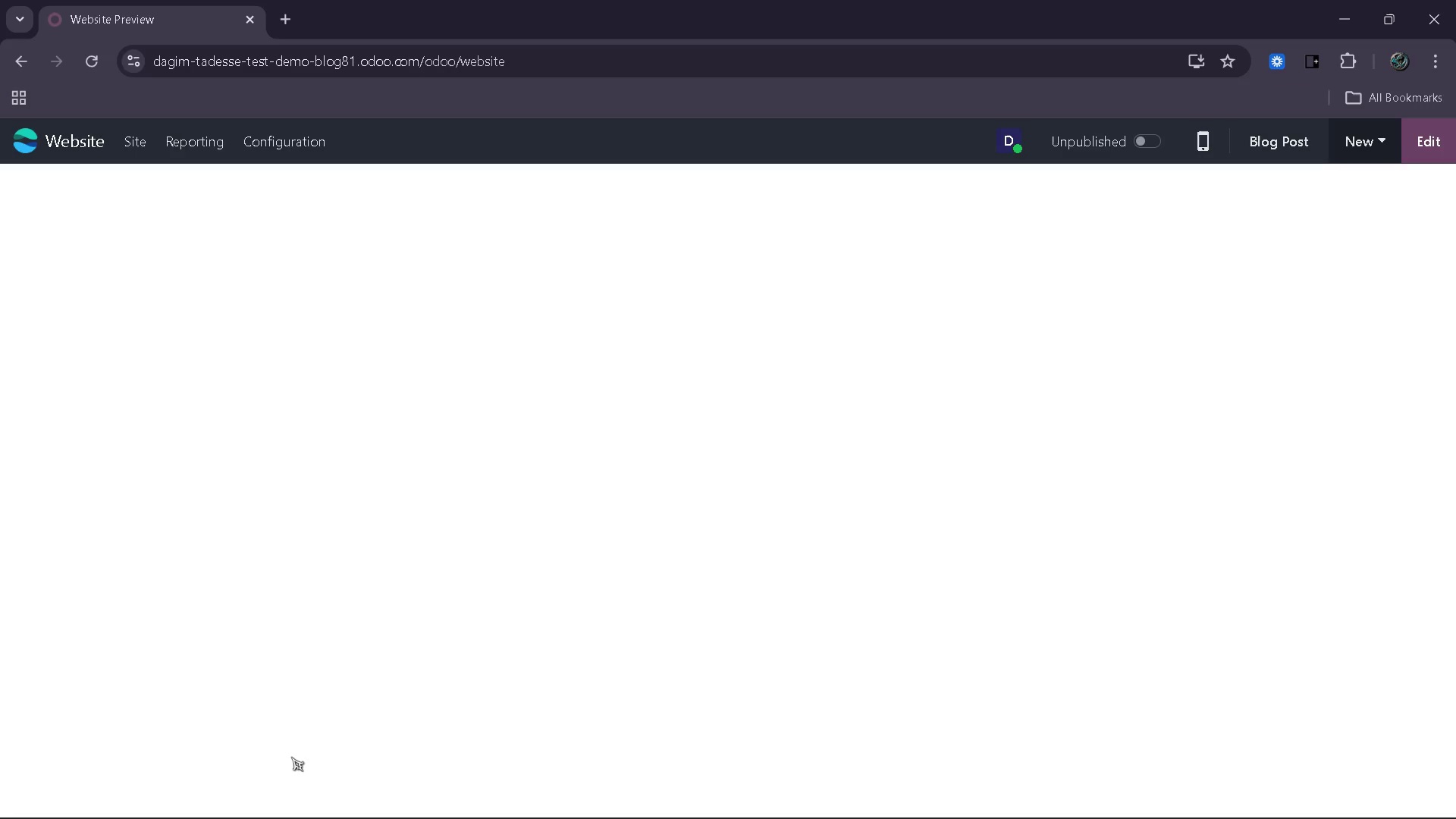 
left_click([708, 594])
 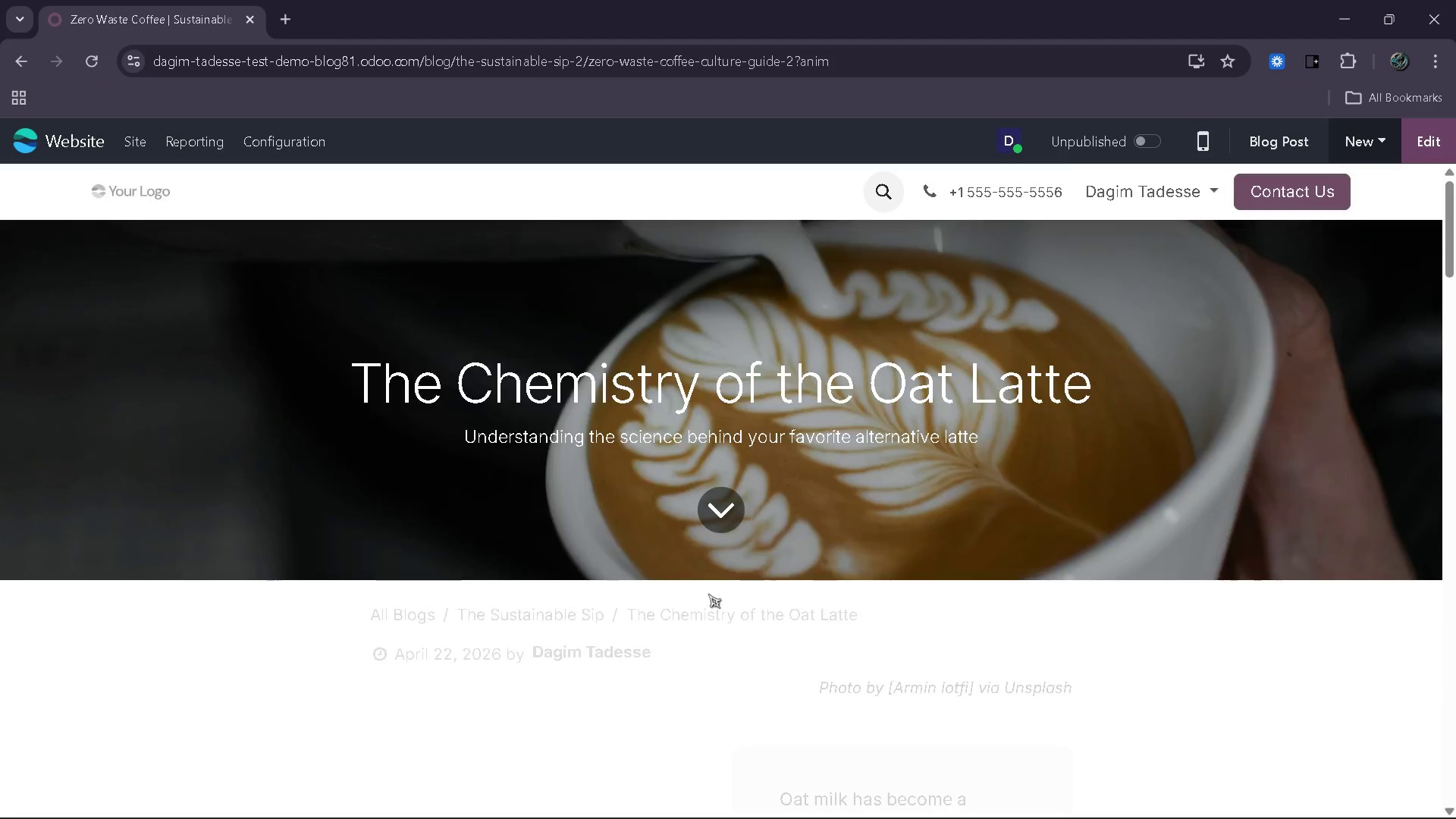 
wait(9.66)
 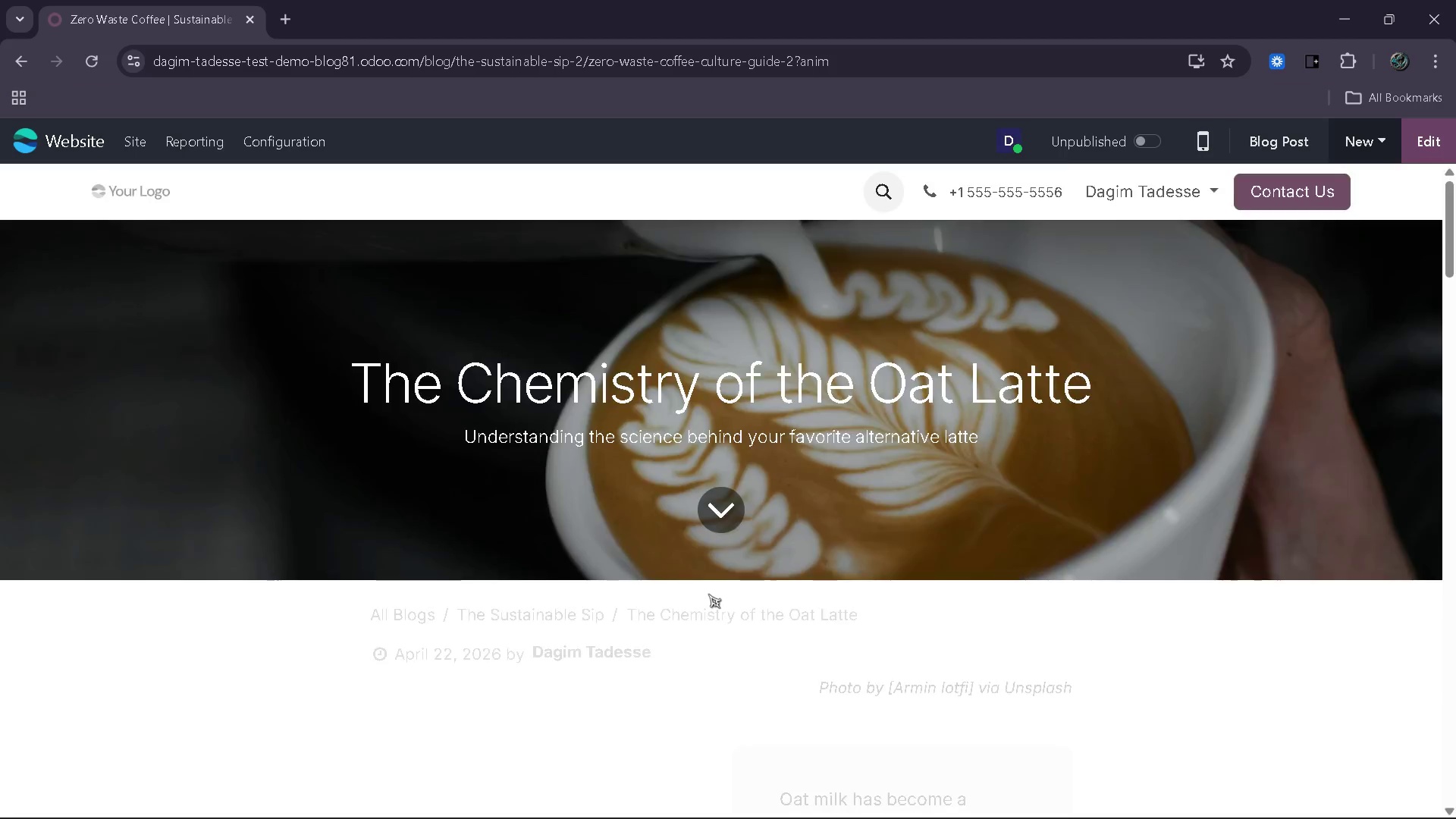 
left_click([711, 605])
 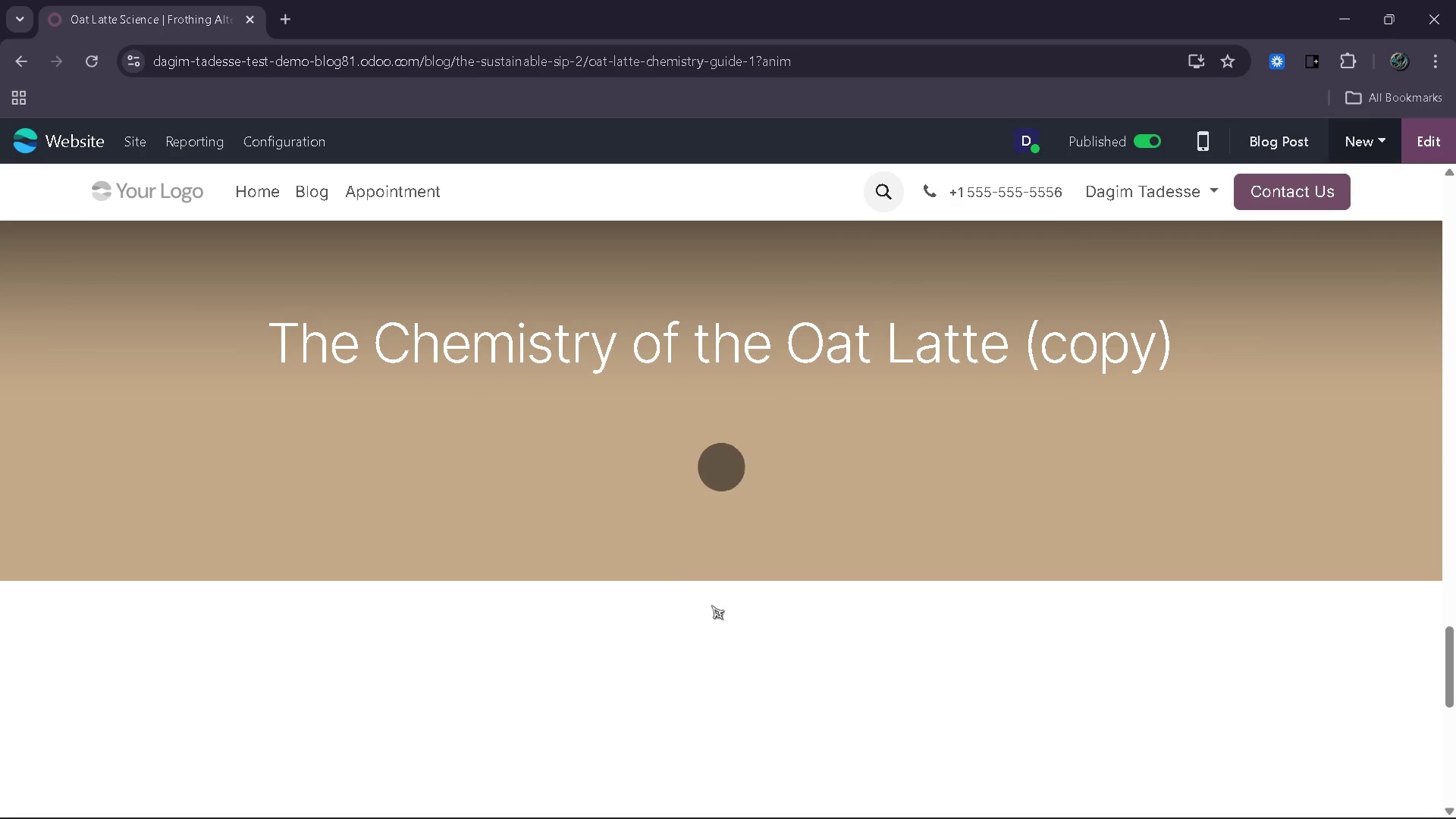 
wait(9.25)
 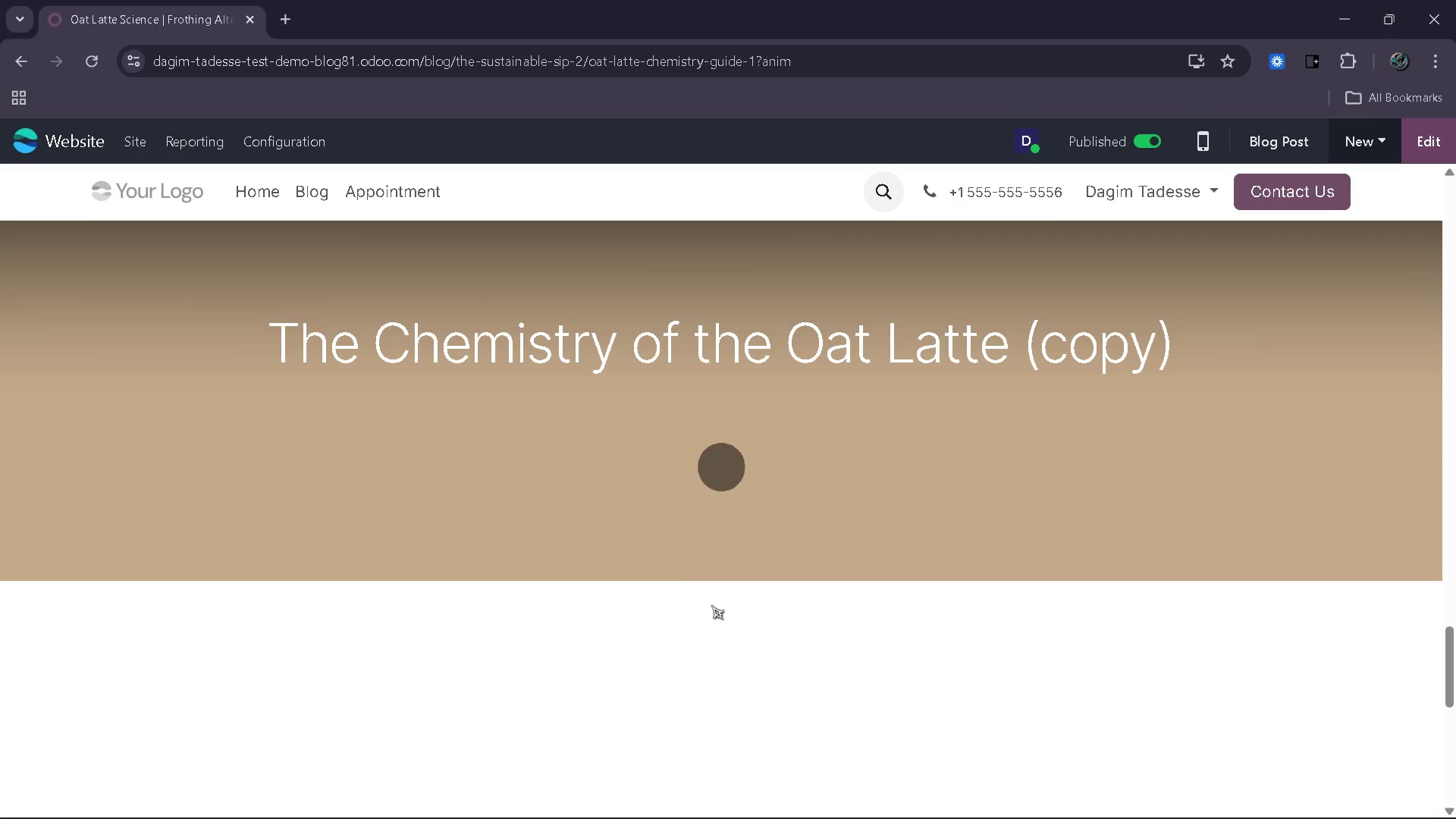 
left_click([1446, 152])